 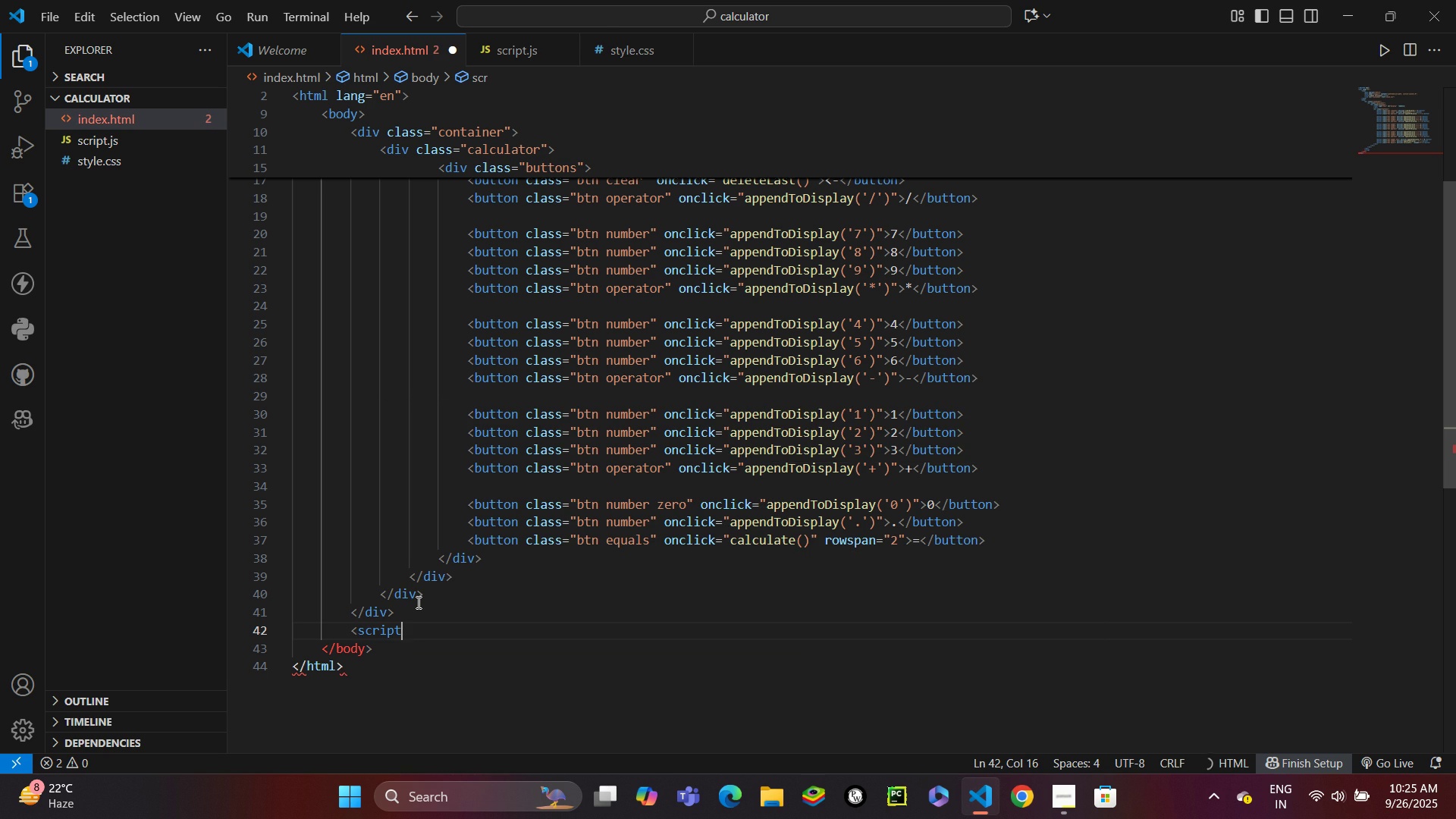 
type( src)
 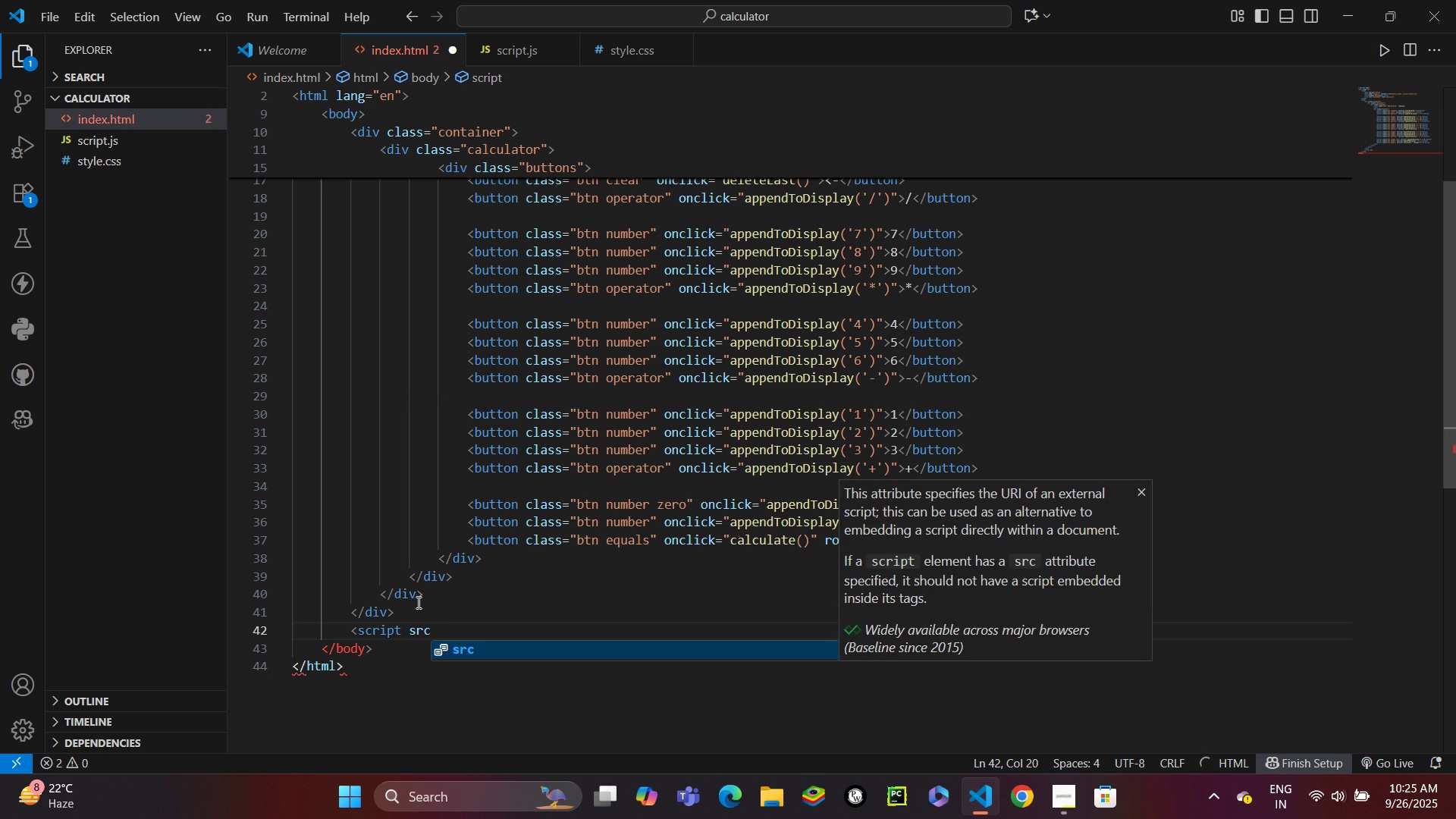 
key(Enter)
 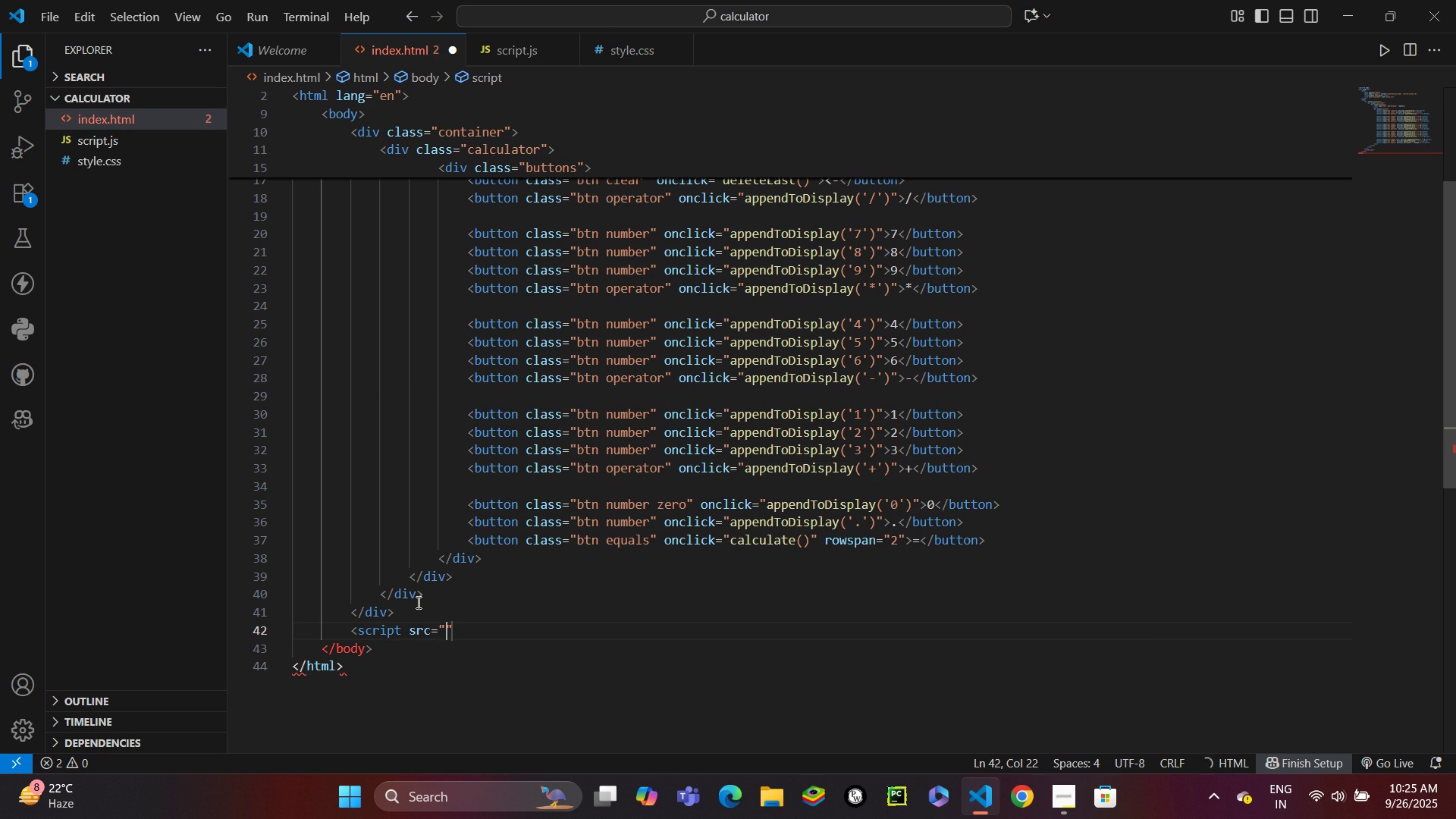 
type(script.js)
 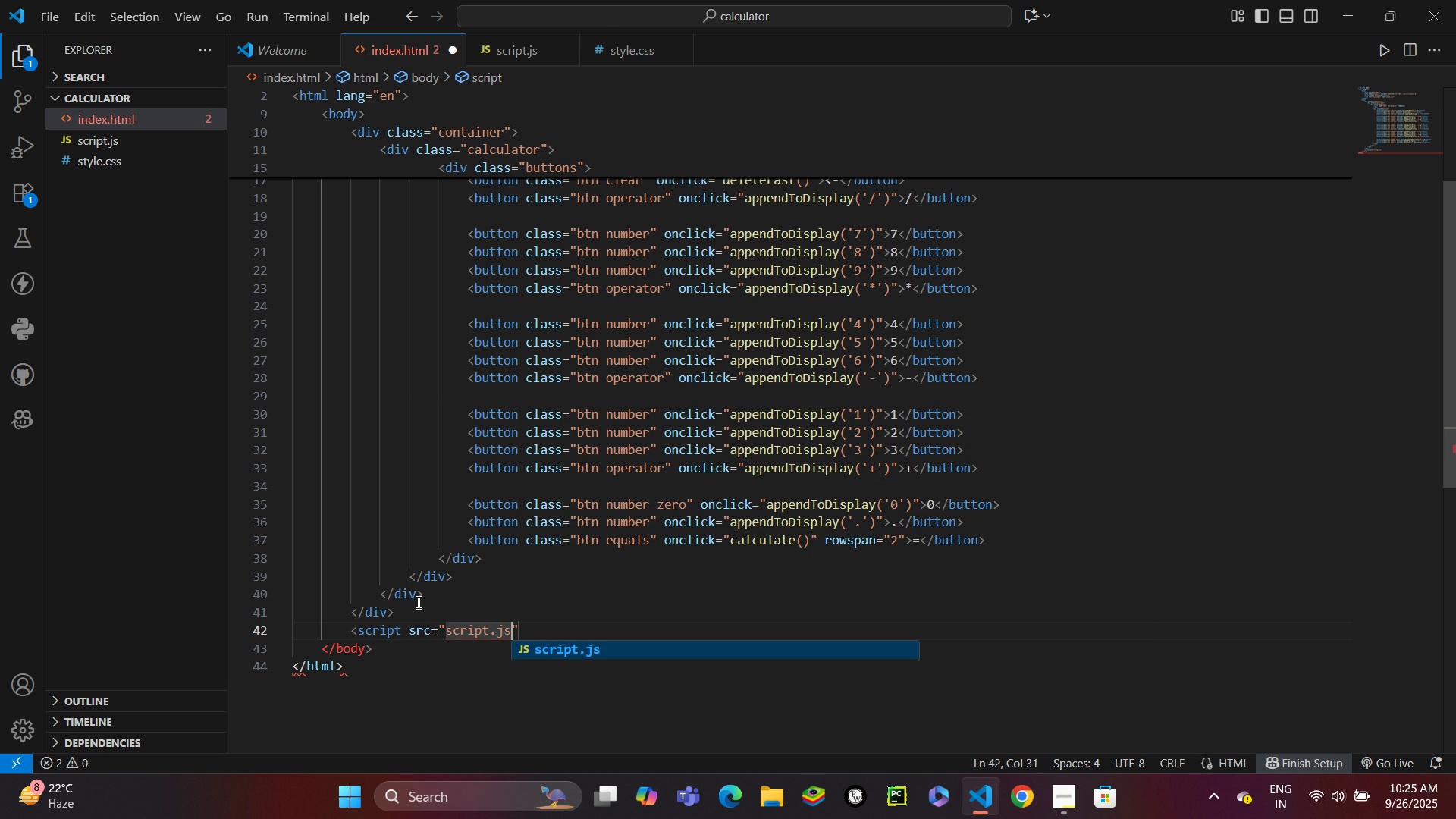 
key(ArrowRight)